 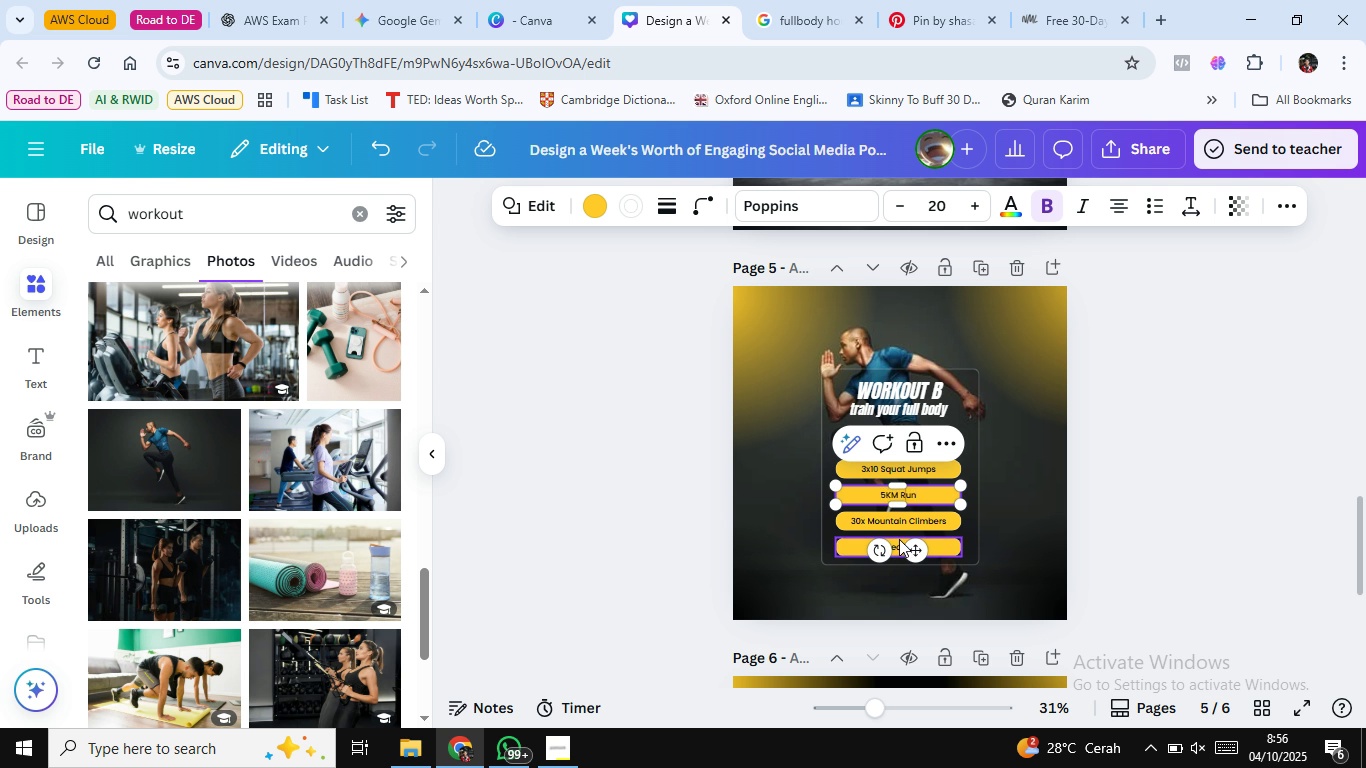 
key(ArrowLeft)
 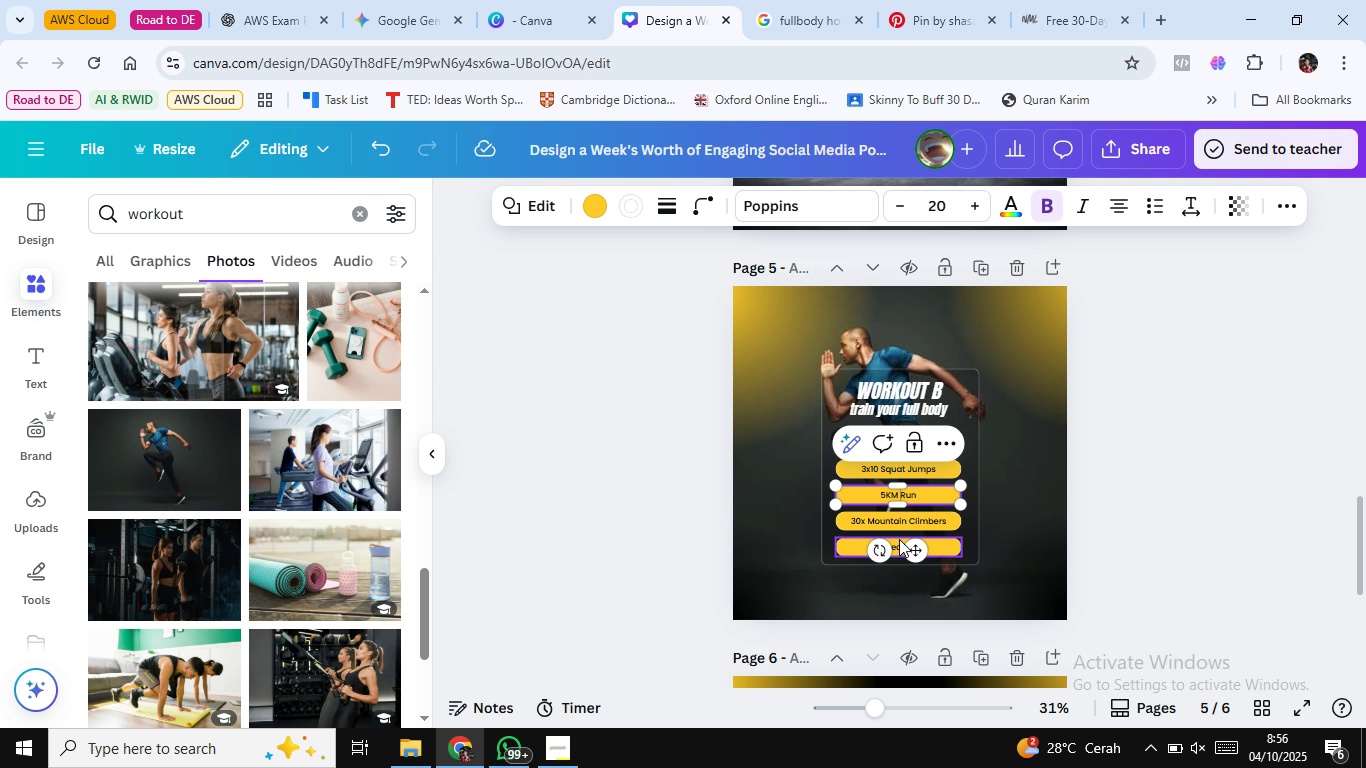 
key(ArrowLeft)
 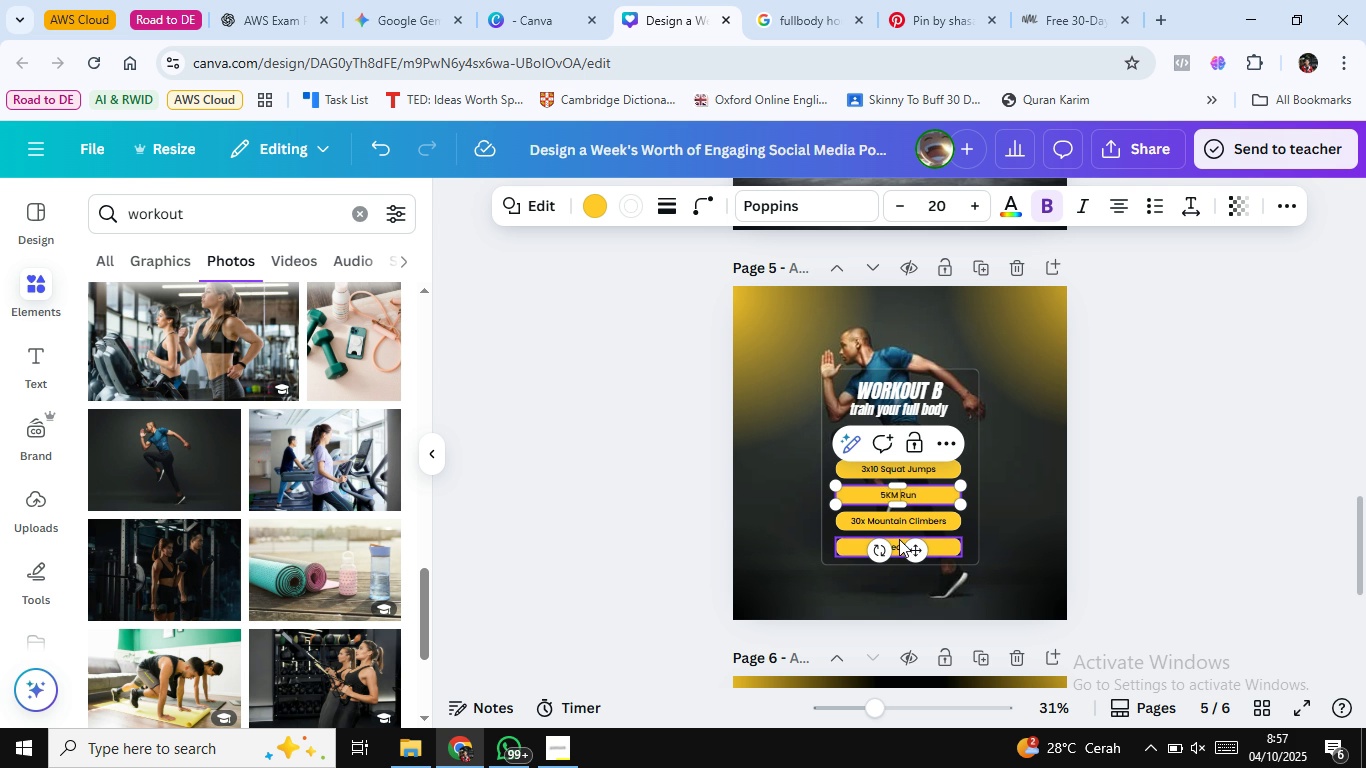 
type(Free )
 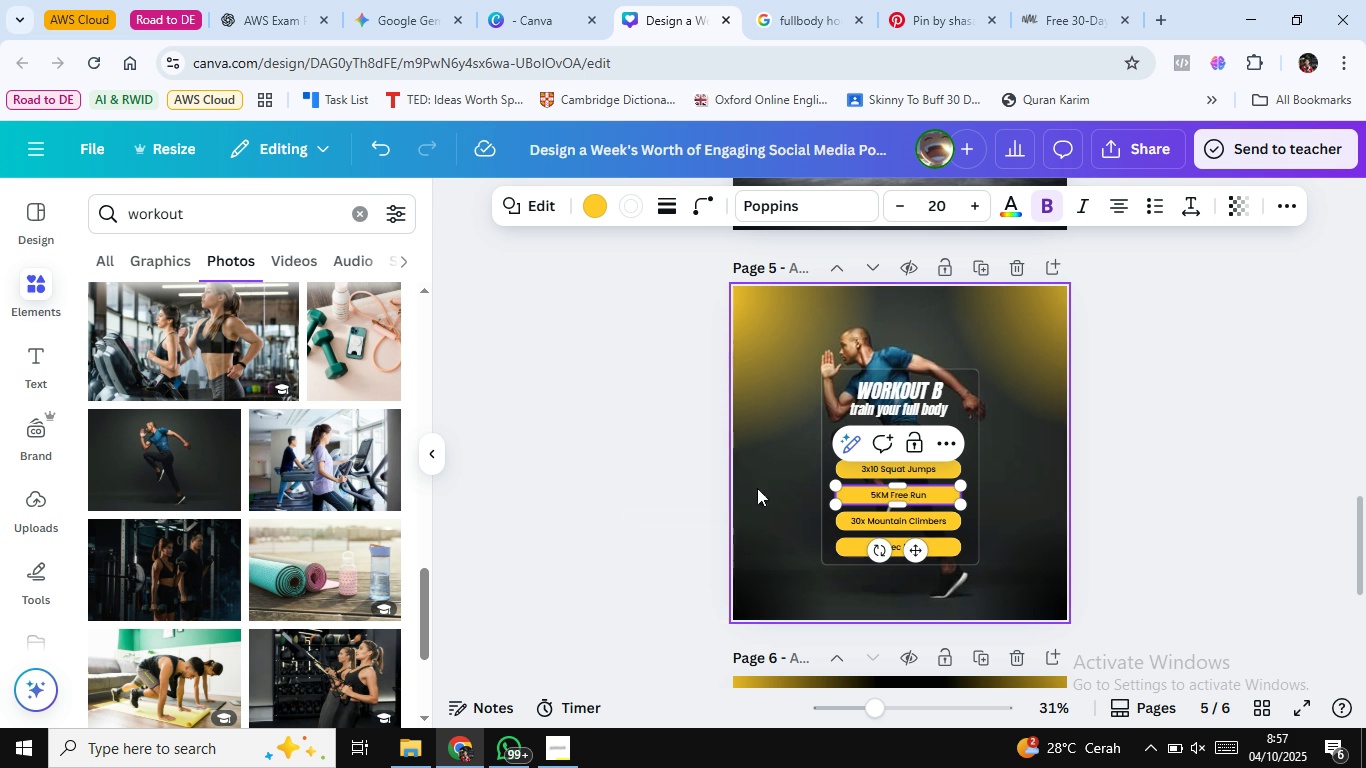 
left_click([739, 483])
 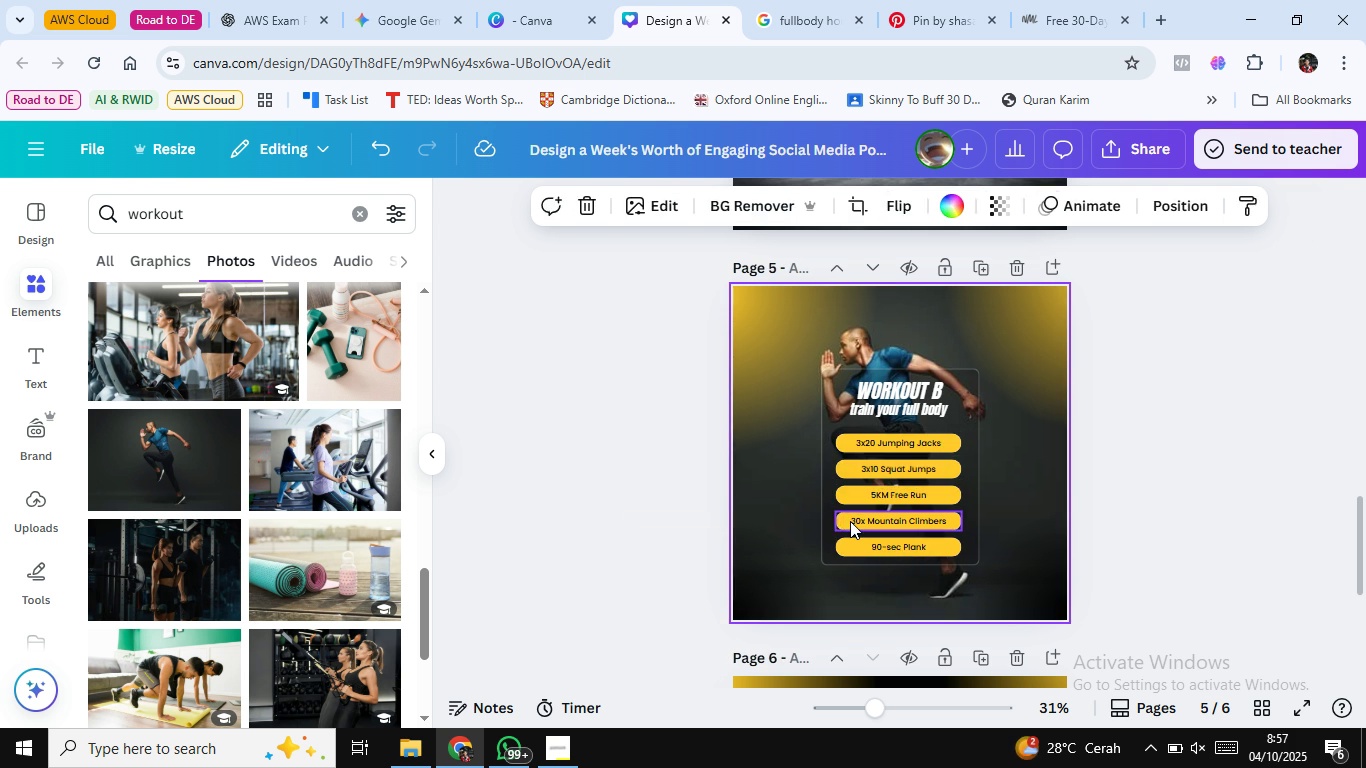 
left_click([850, 521])
 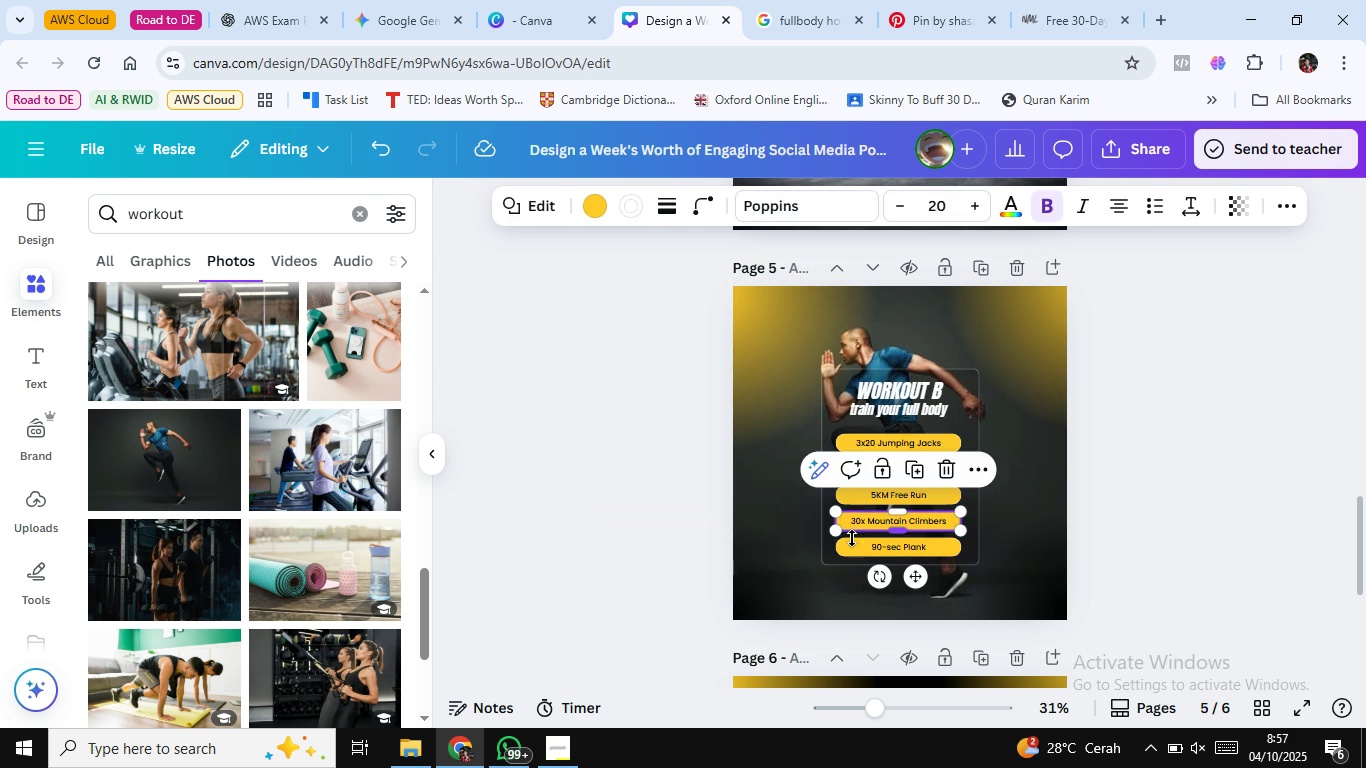 
key(Delete)
 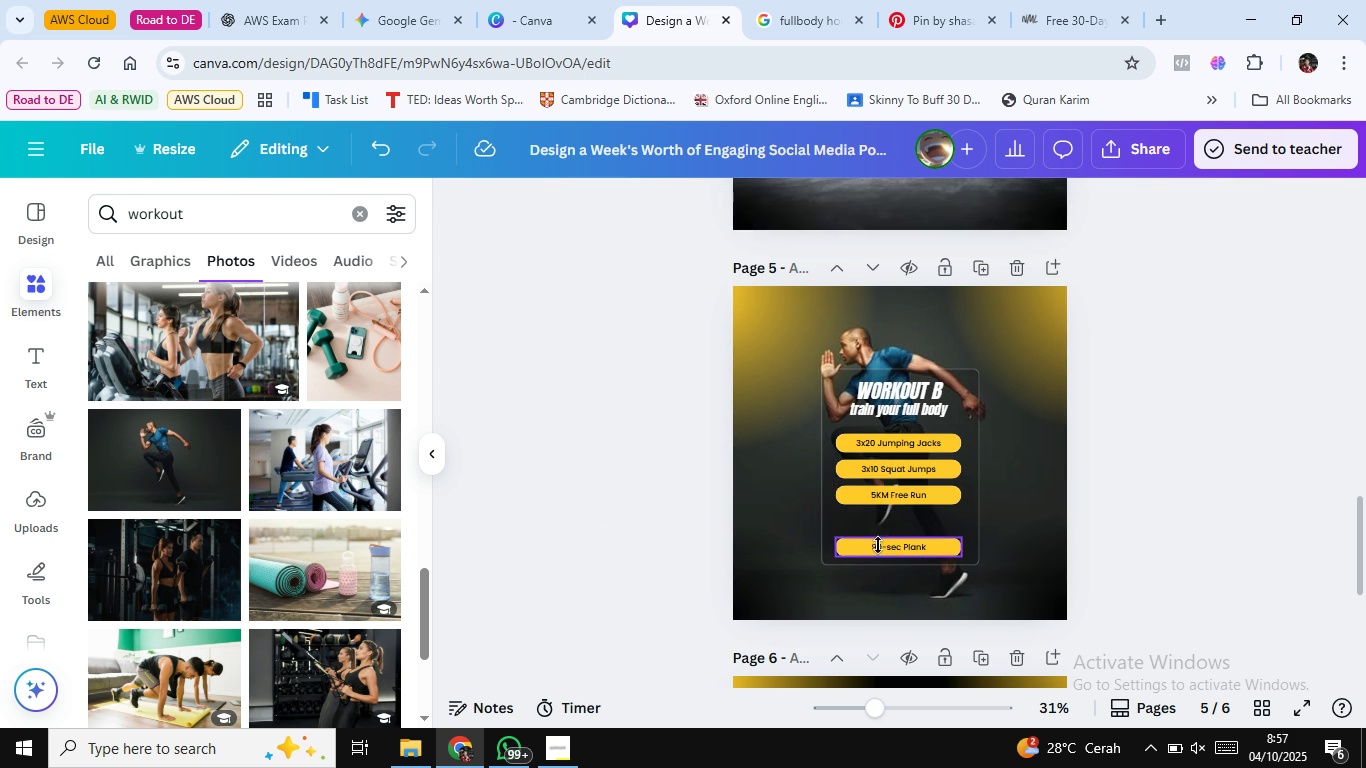 
left_click([878, 545])
 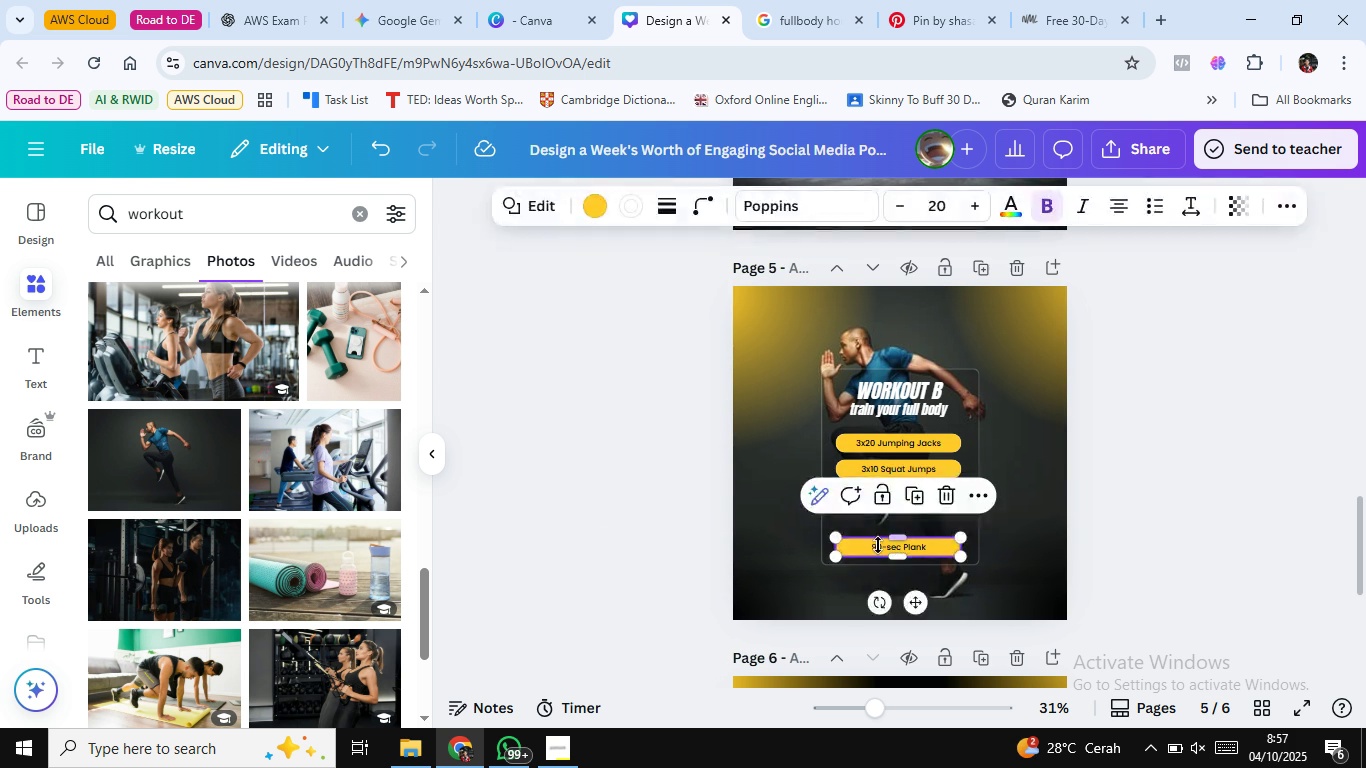 
key(Delete)
 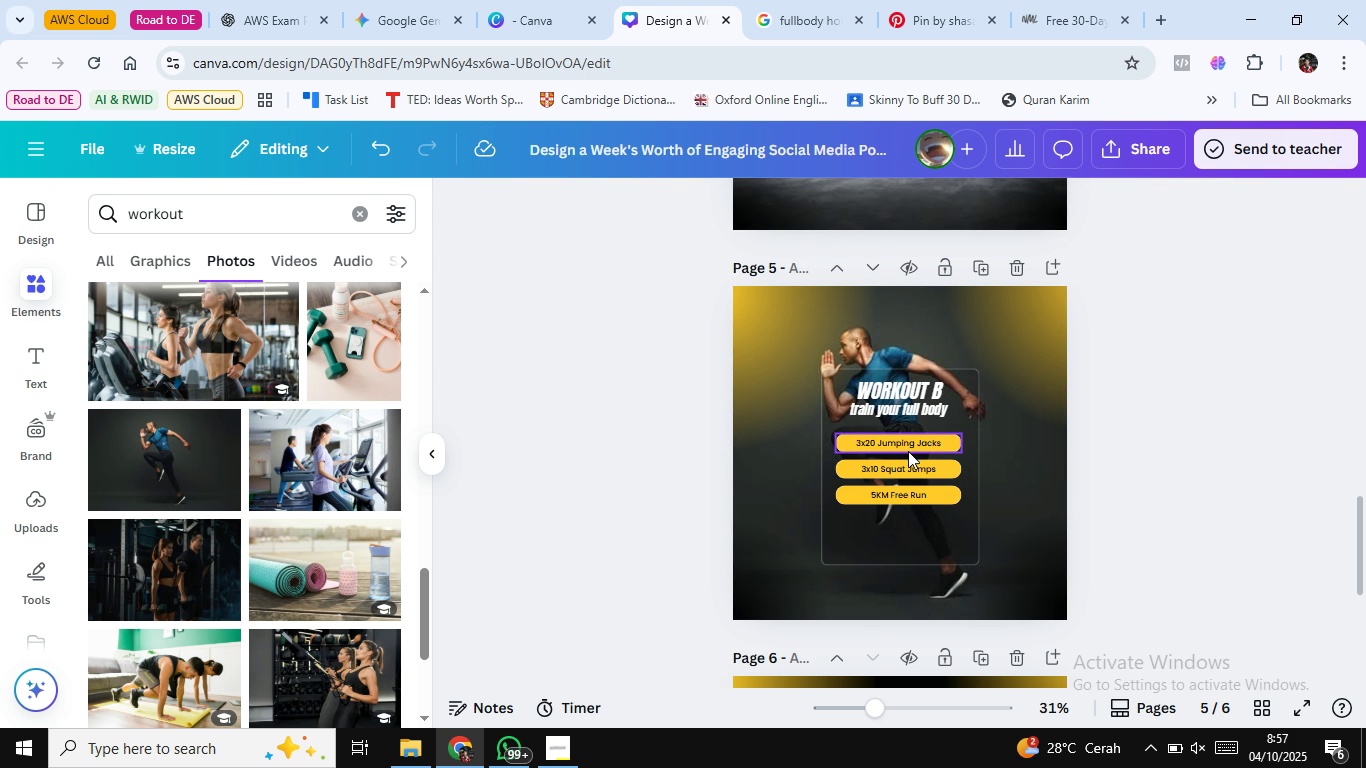 
wait(5.41)
 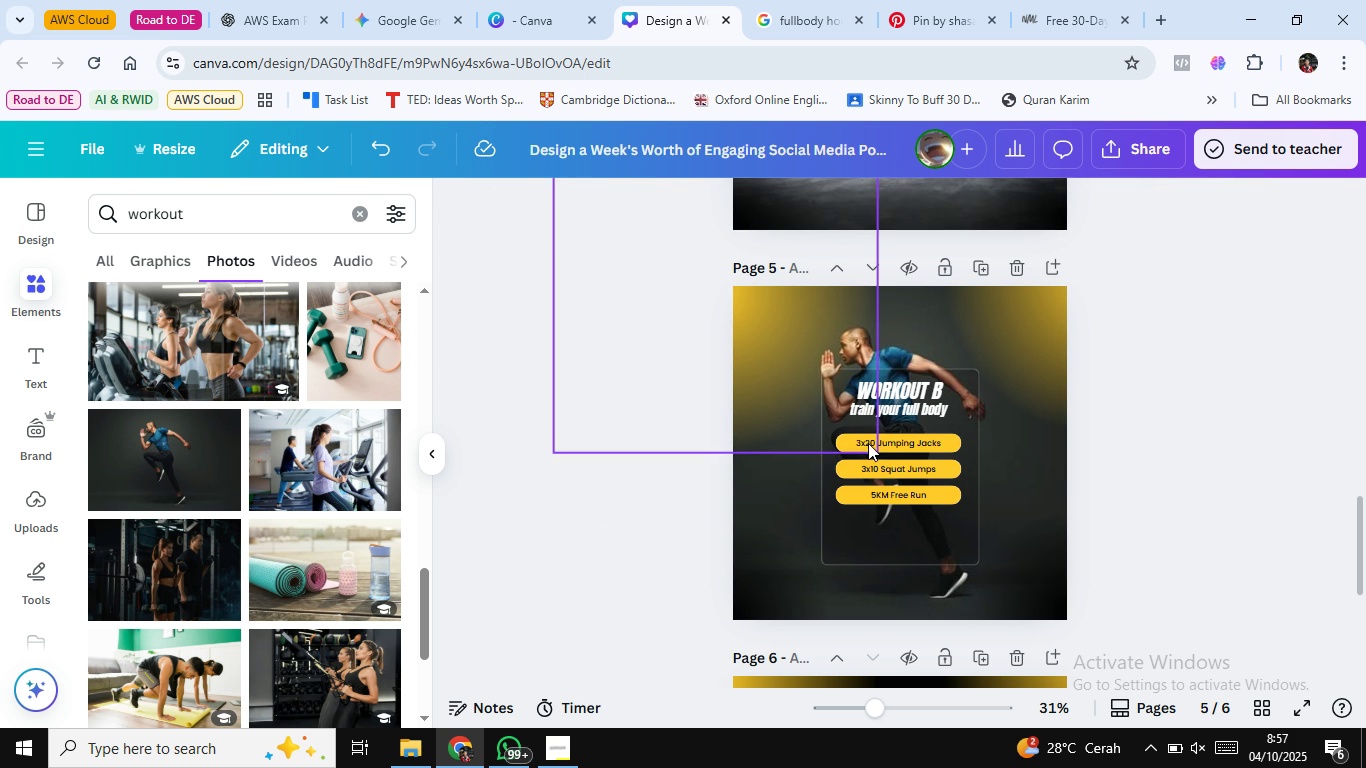 
left_click([919, 526])